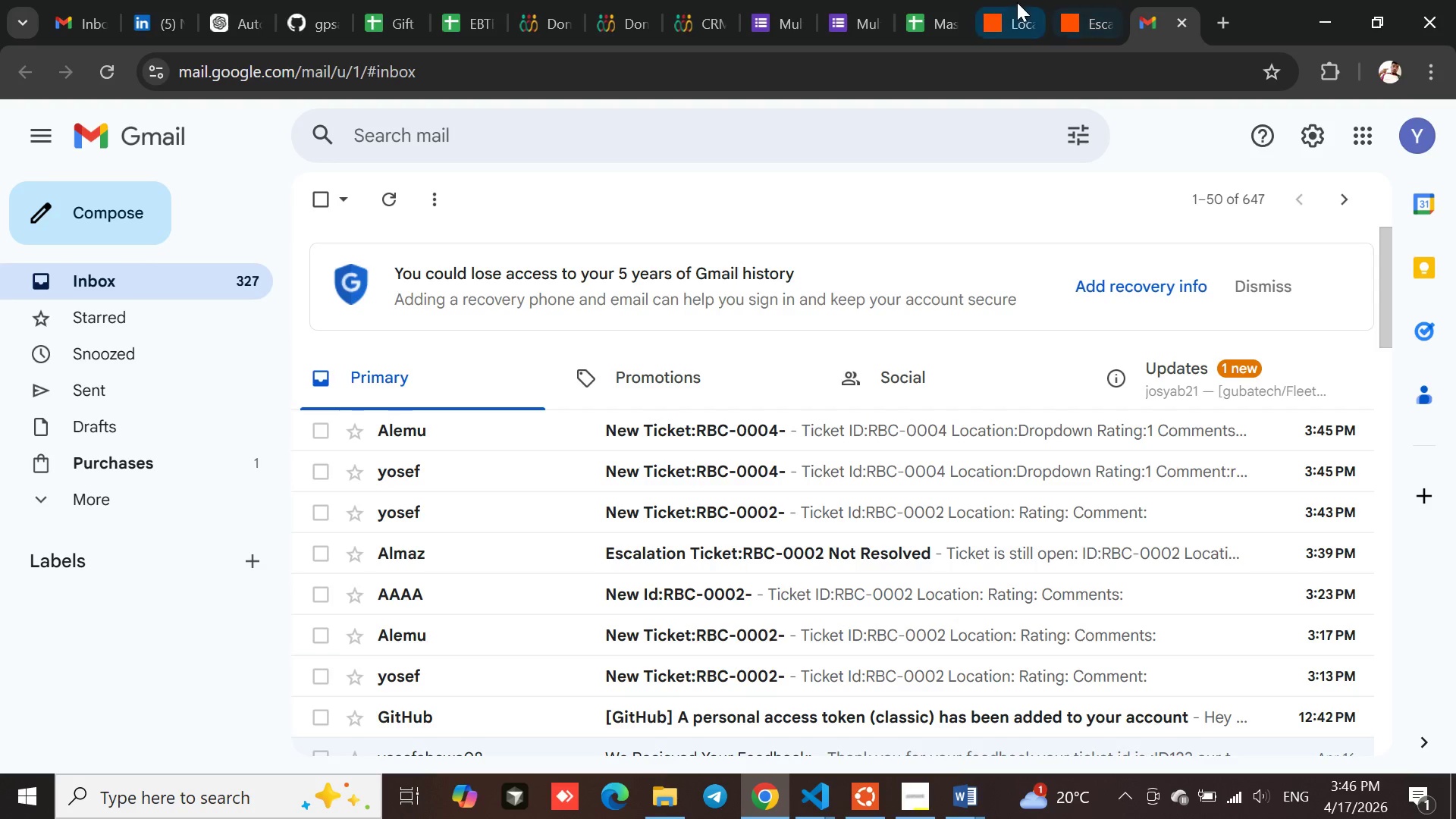 
left_click([993, 17])
 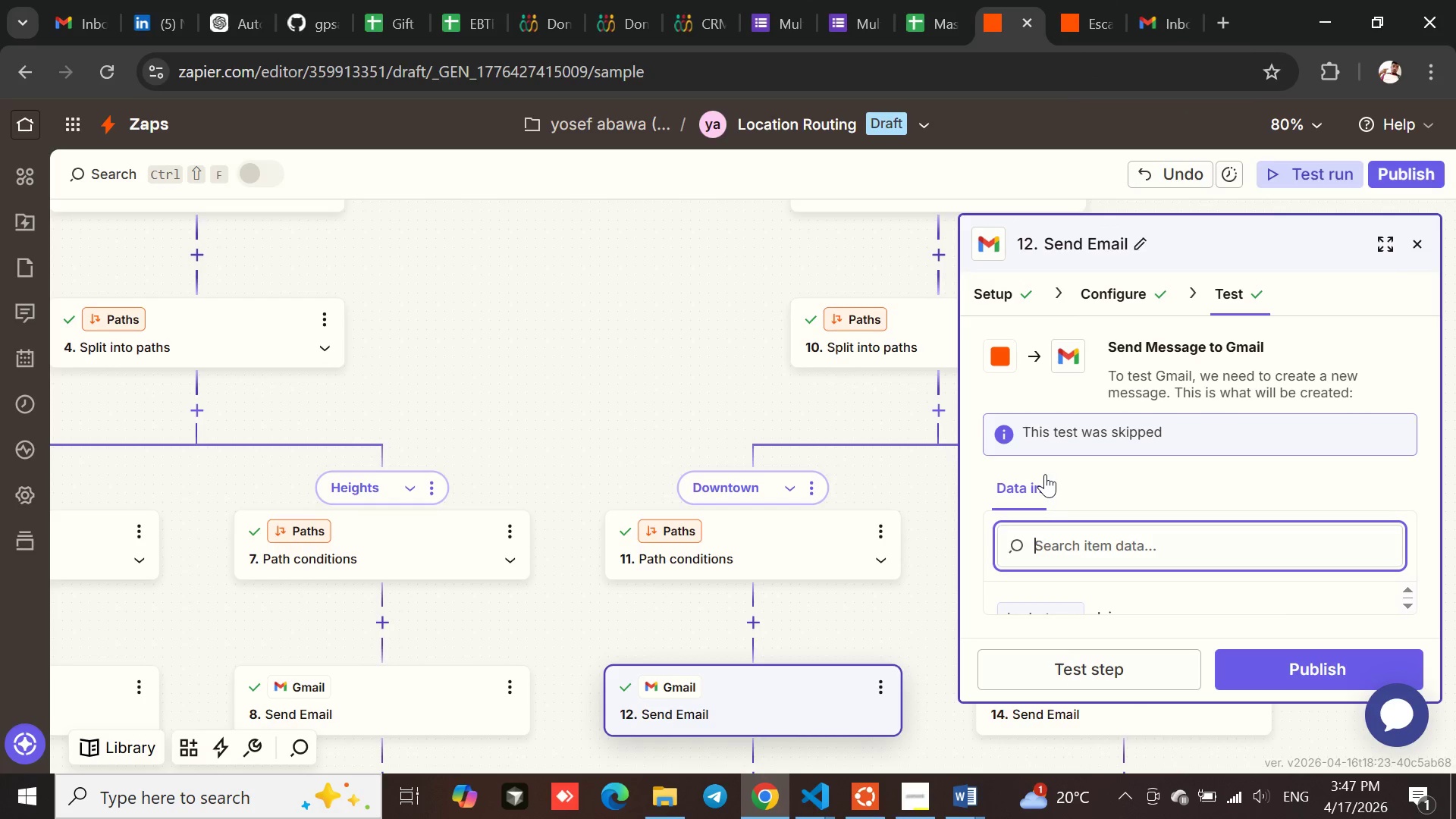 
mouse_move([871, 429])
 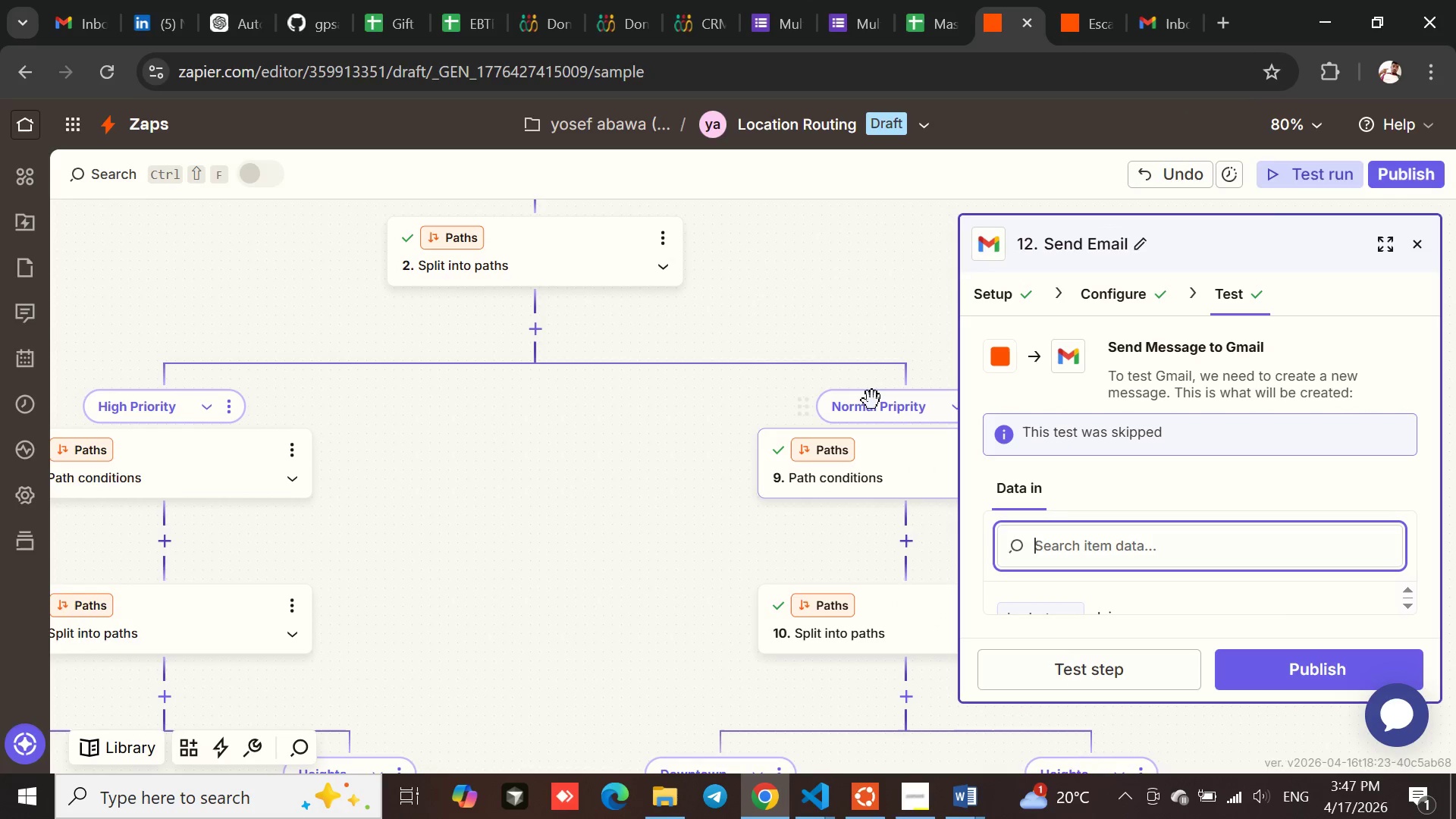 
left_click([883, 471])
 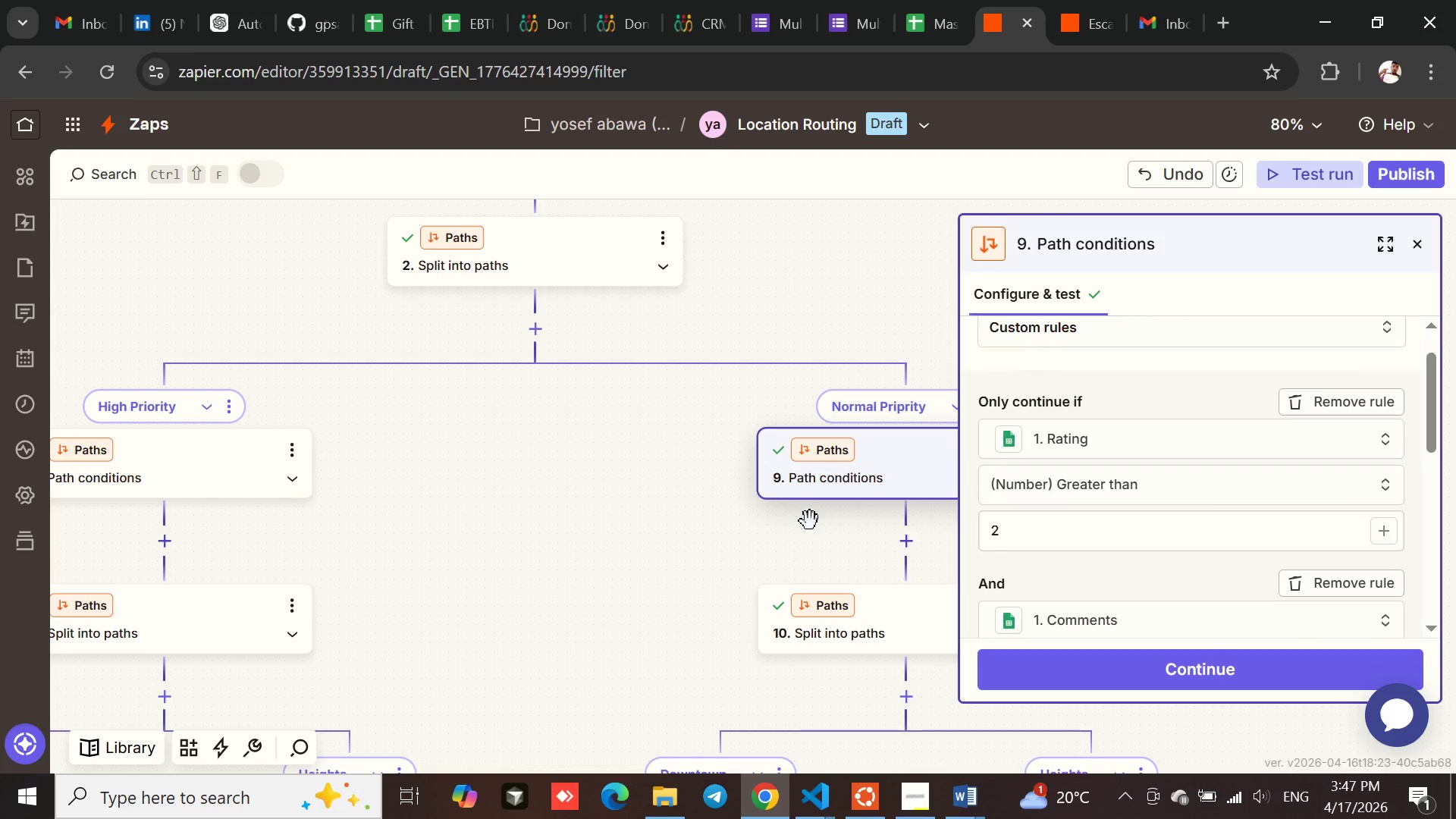 
wait(14.09)
 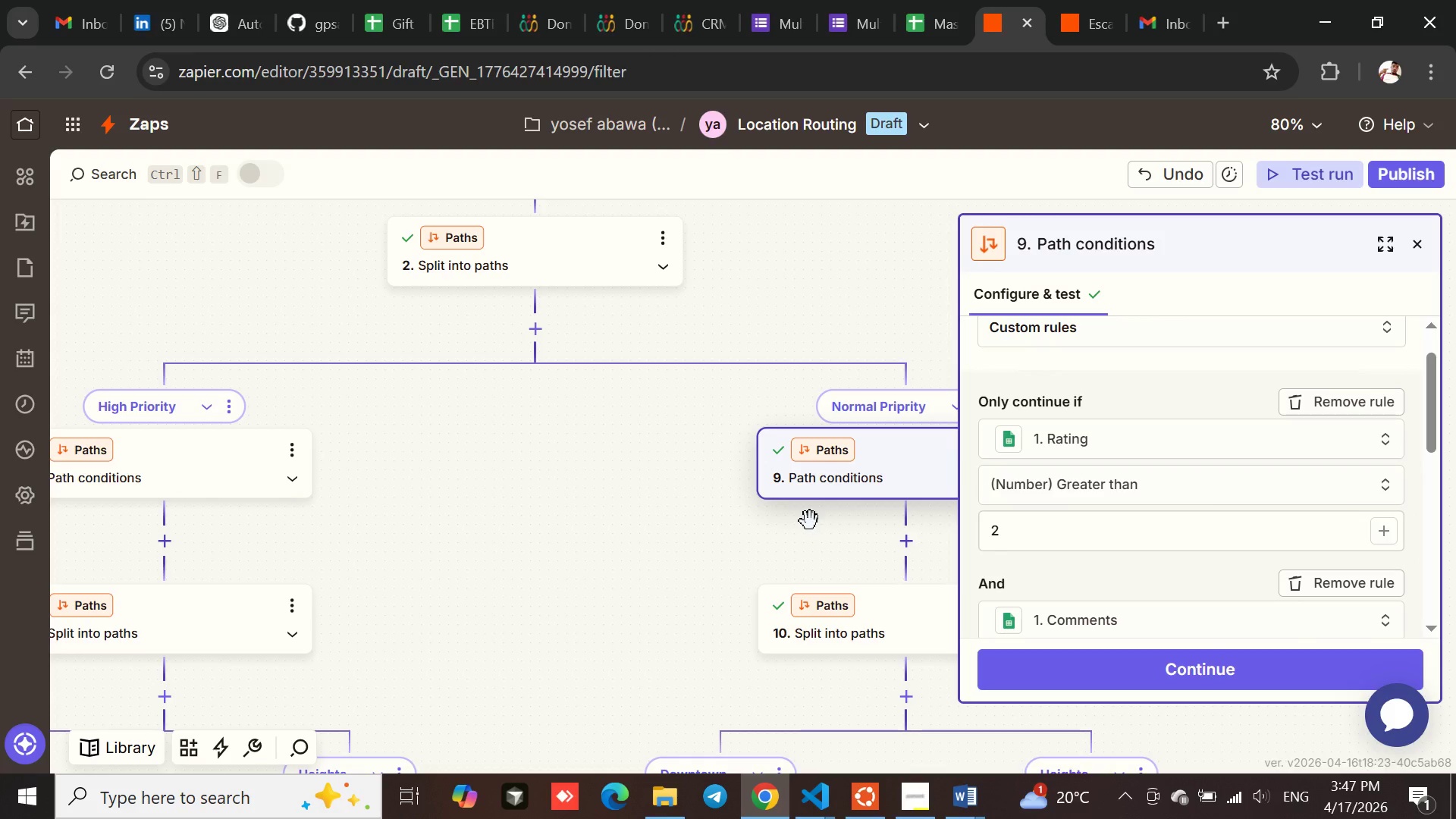 
left_click([510, 364])
 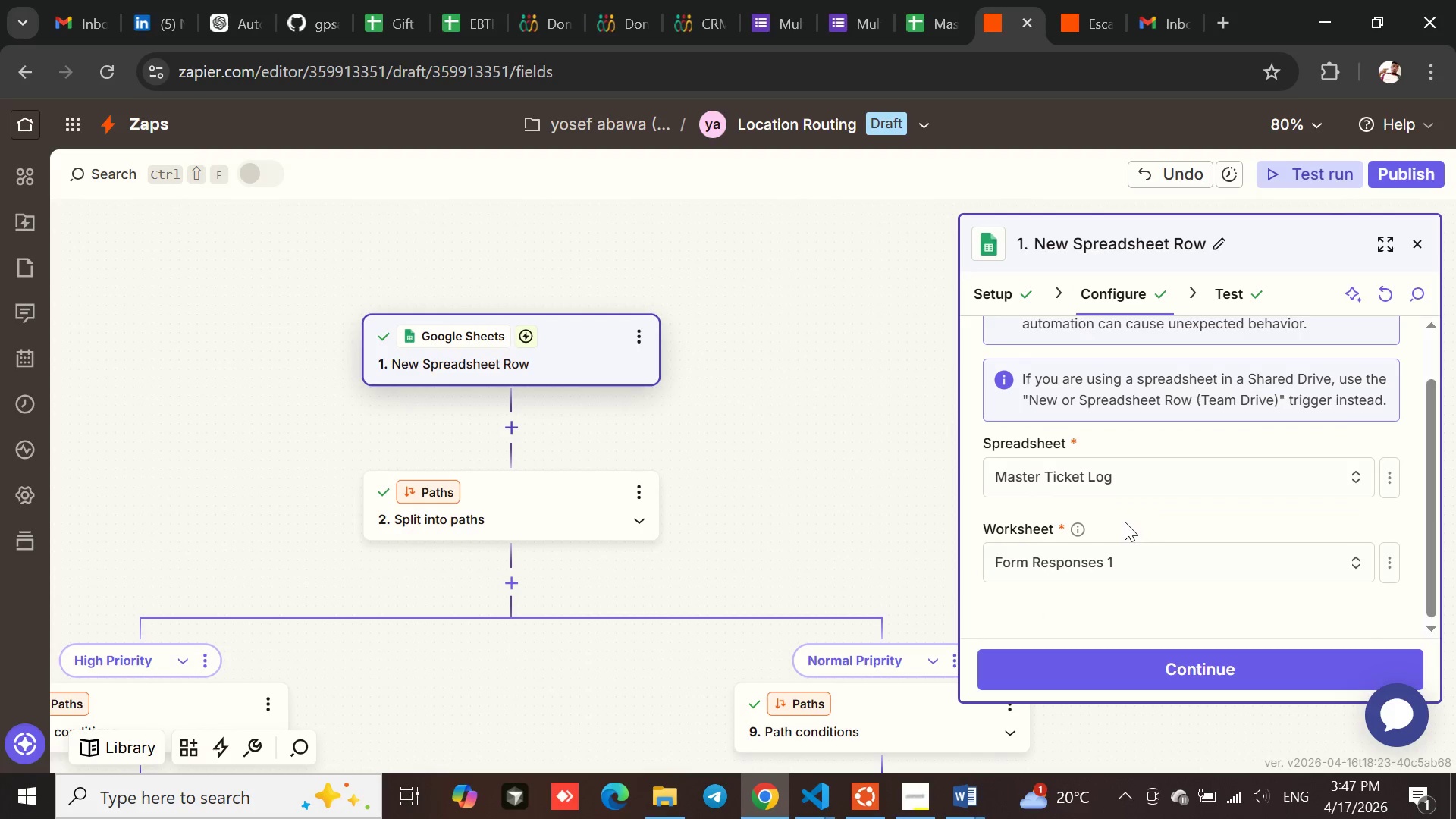 
left_click([1219, 293])
 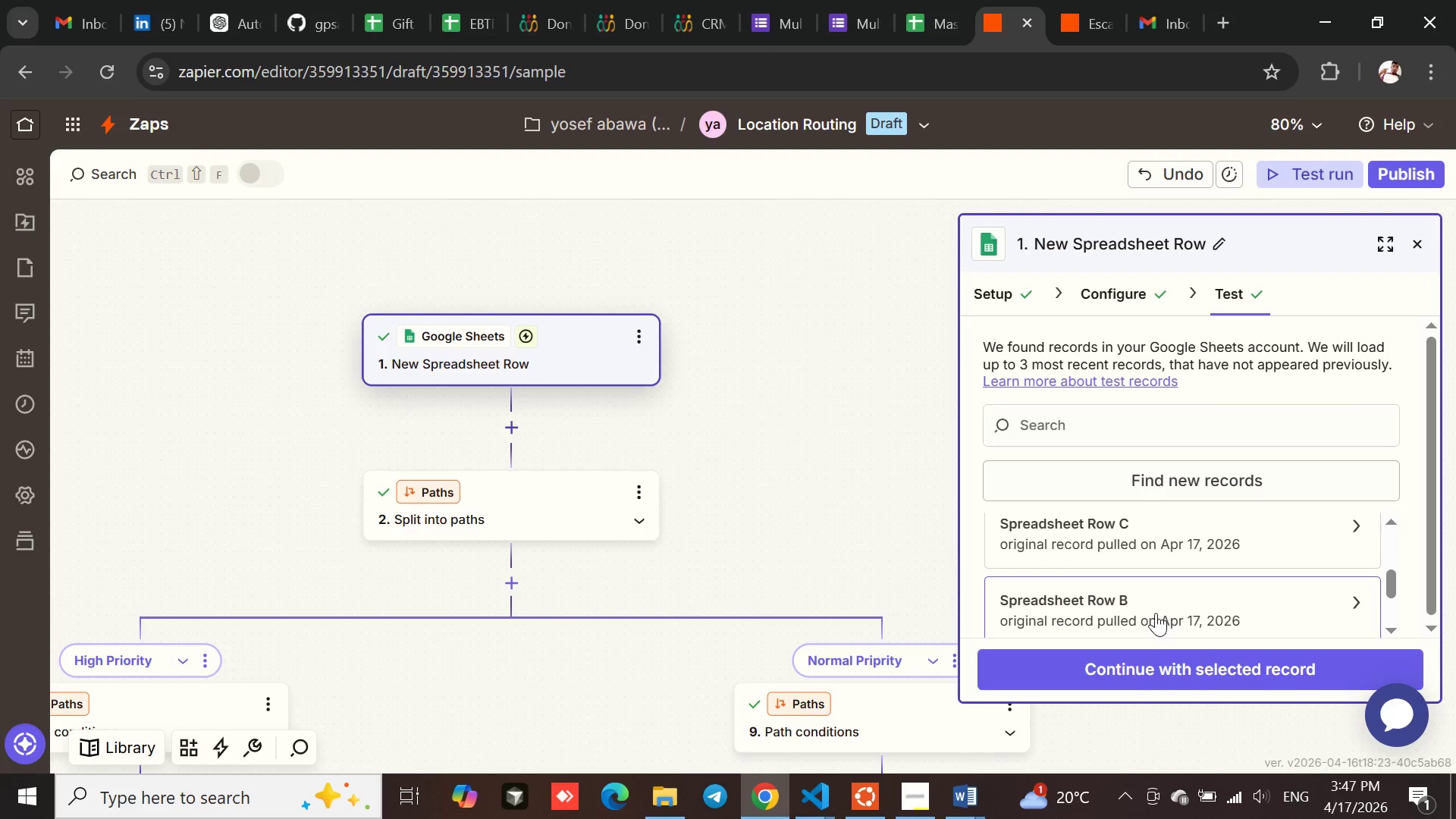 
mouse_move([1132, 585])
 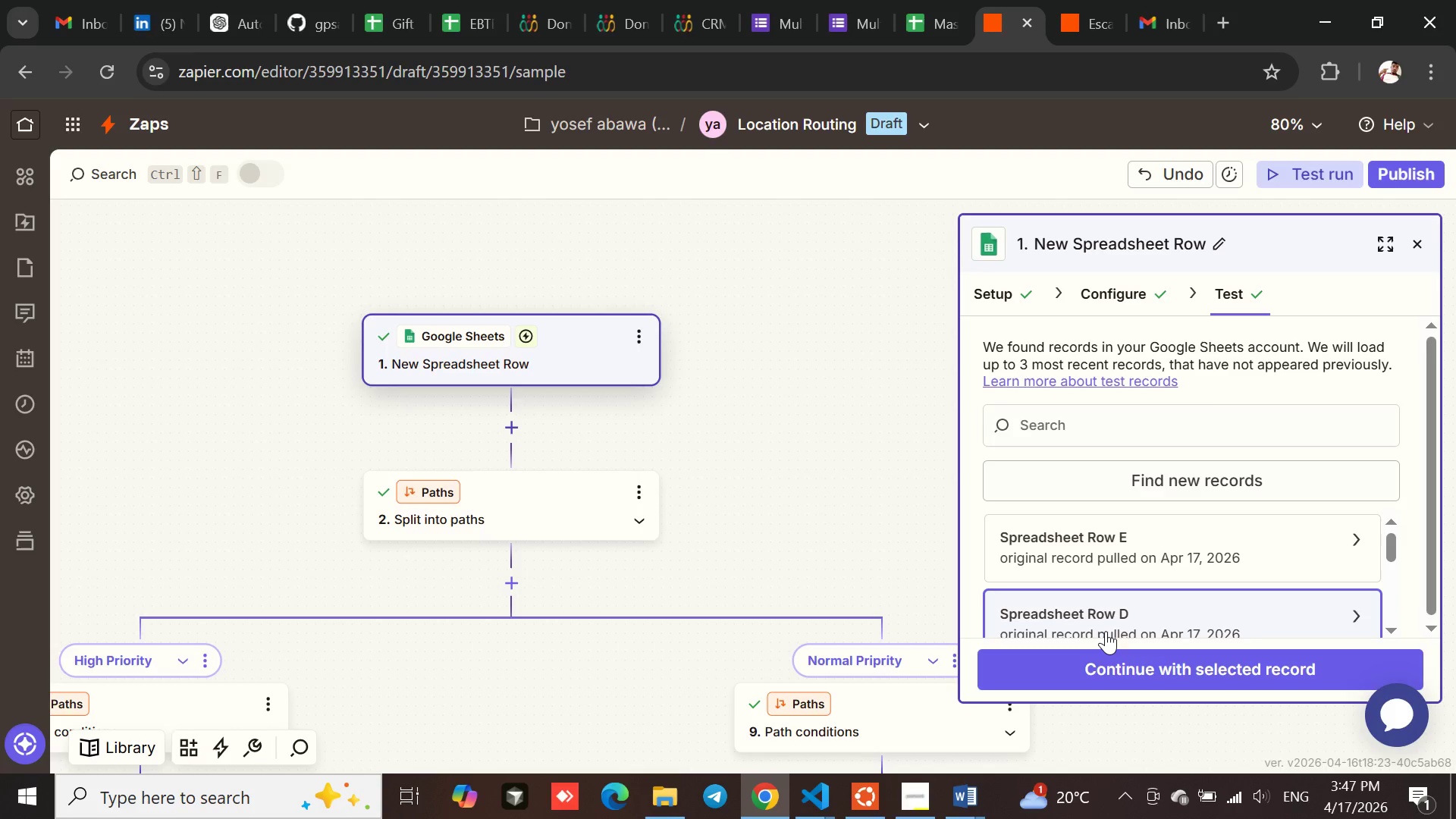 
left_click([1106, 631])
 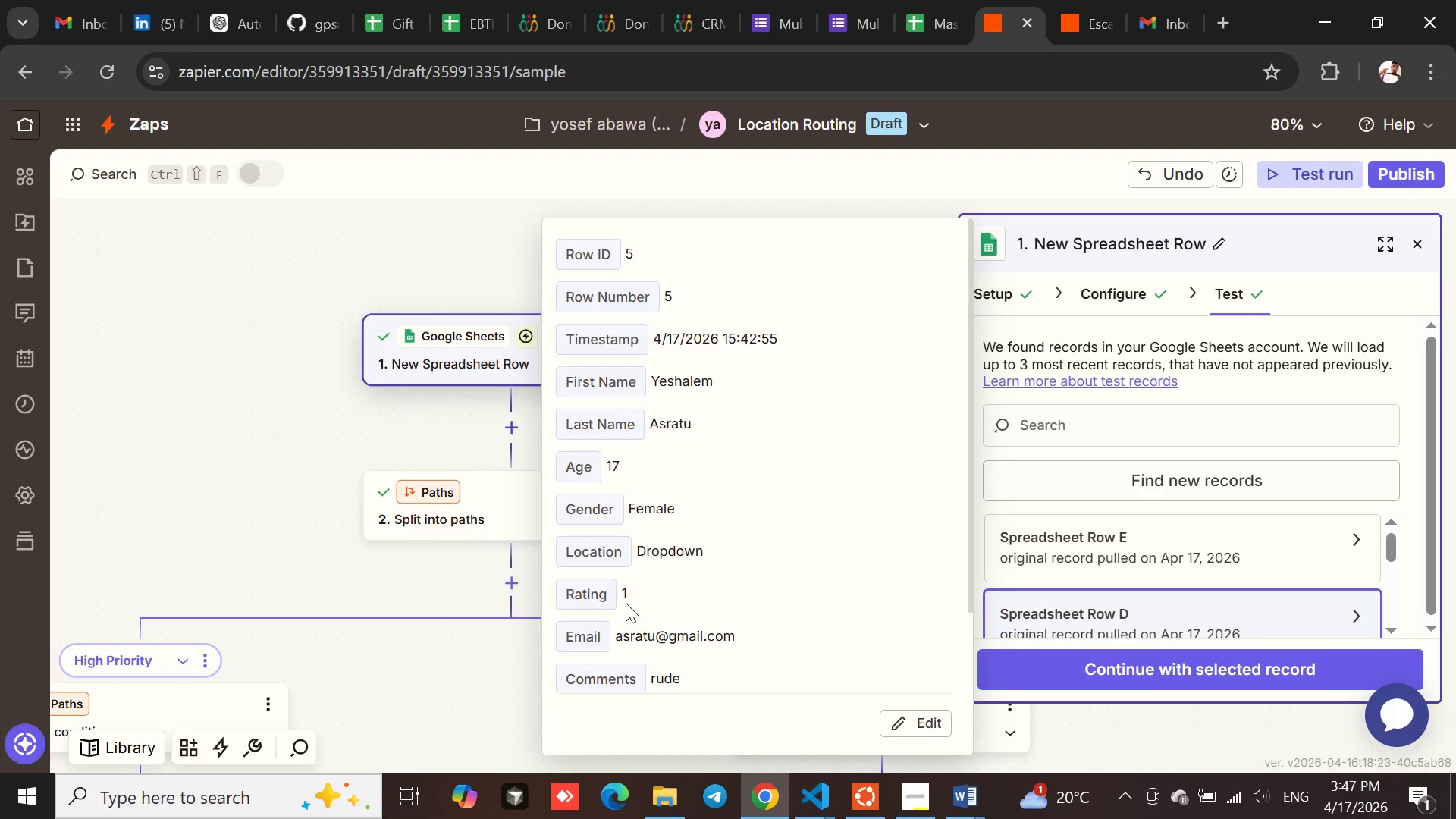 
left_click_drag(start_coordinate=[632, 592], to_coordinate=[592, 589])
 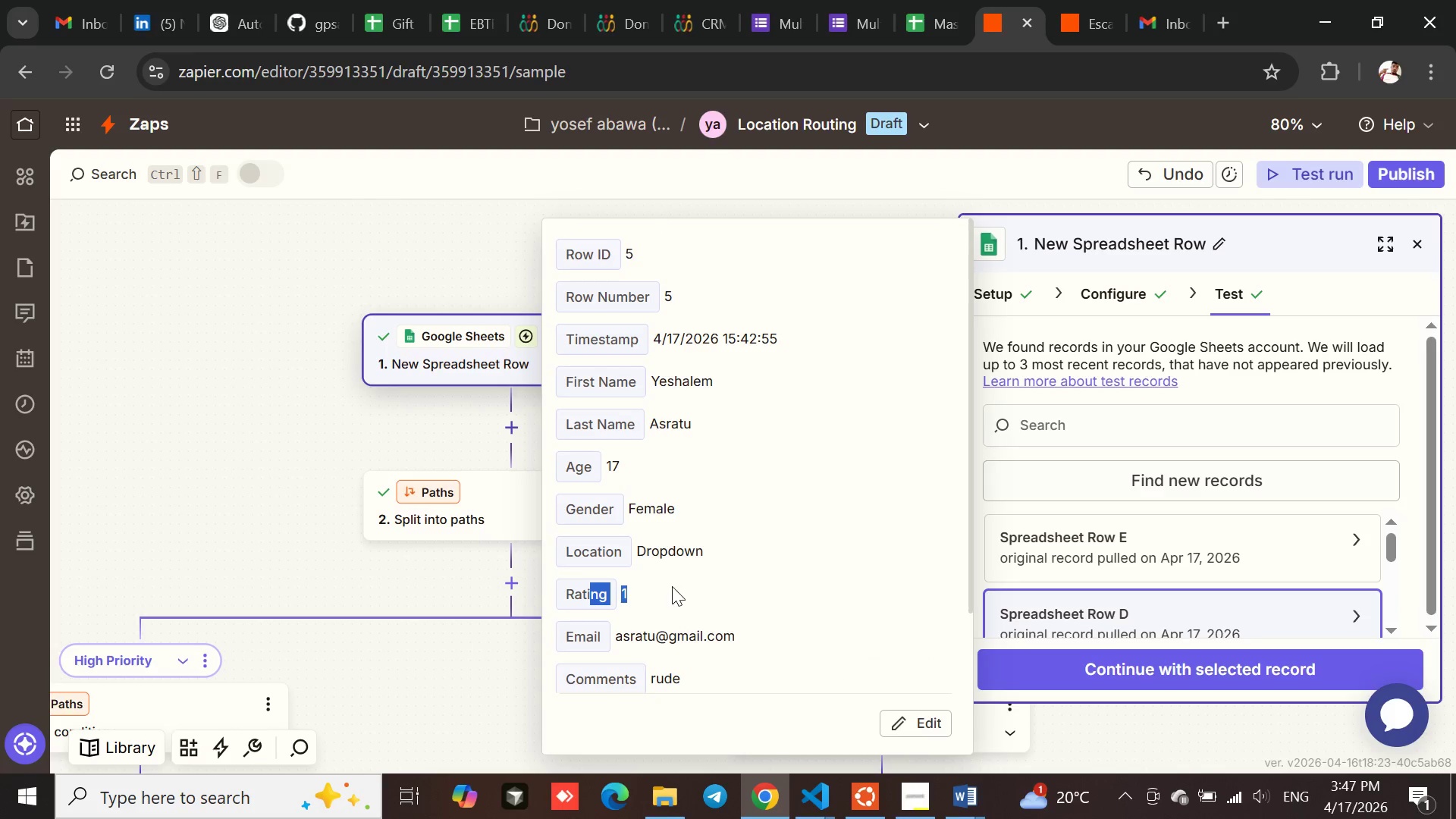 
left_click([672, 586])
 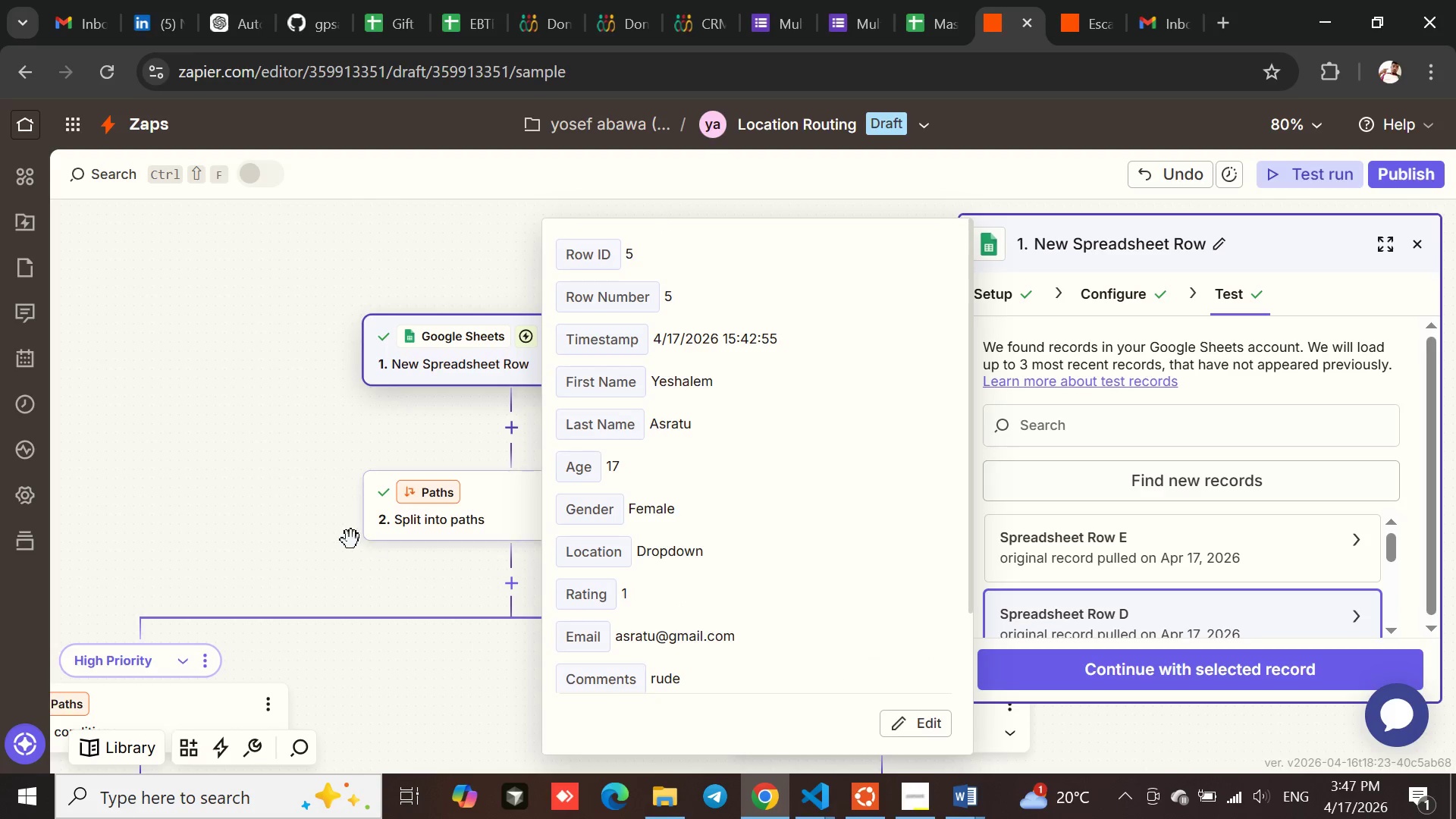 
left_click([345, 542])
 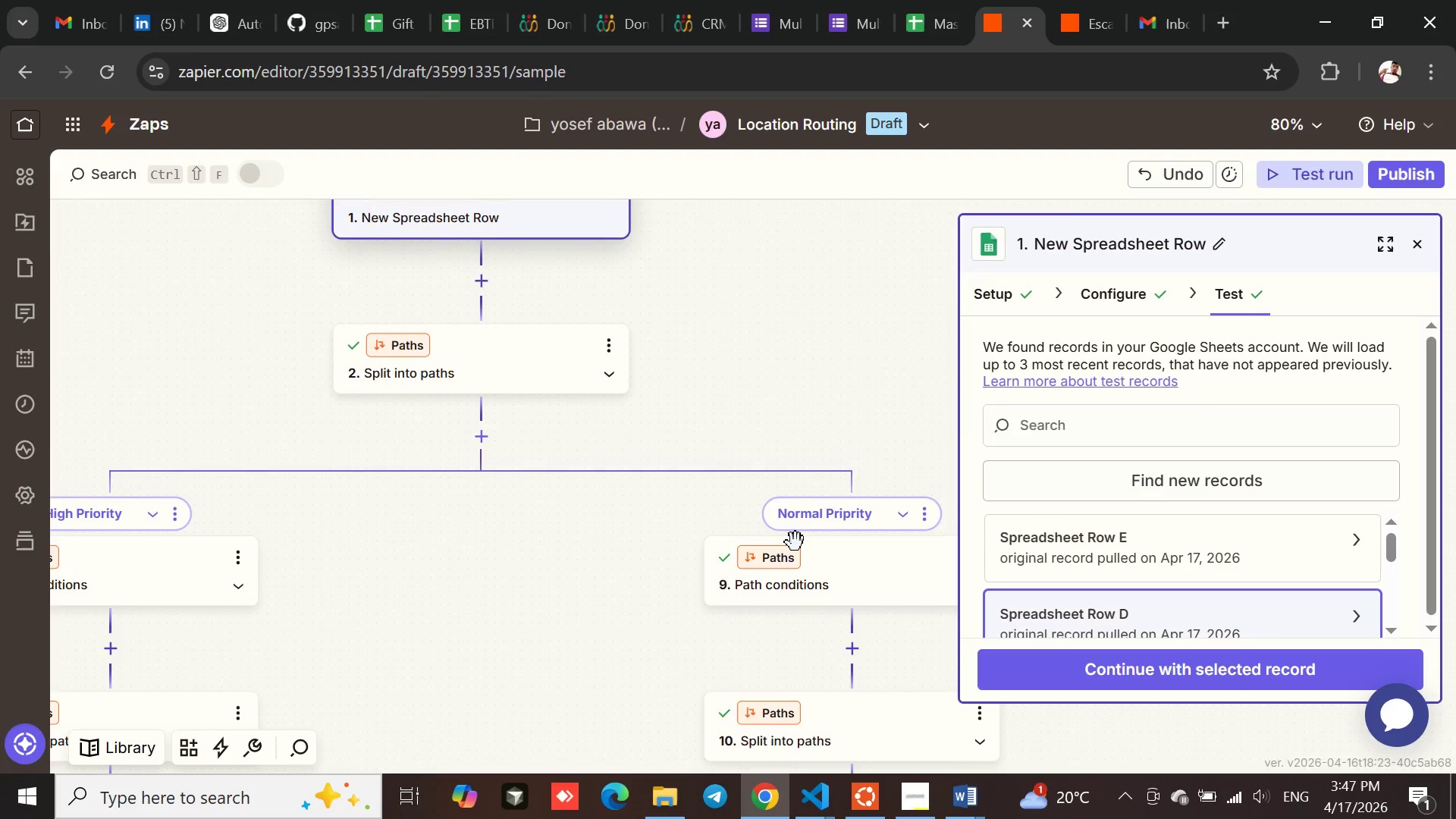 